 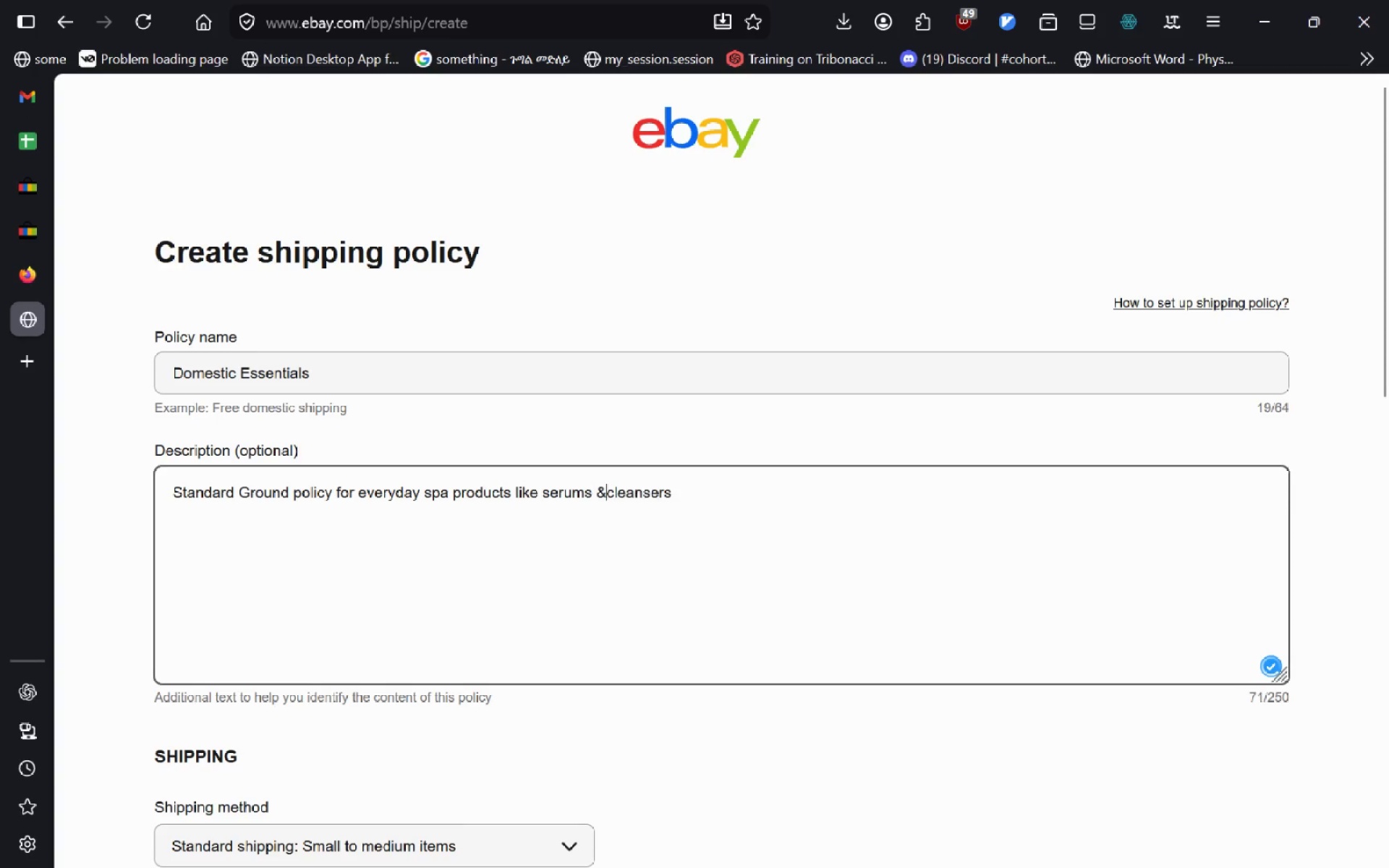 
key(Shift+7)
 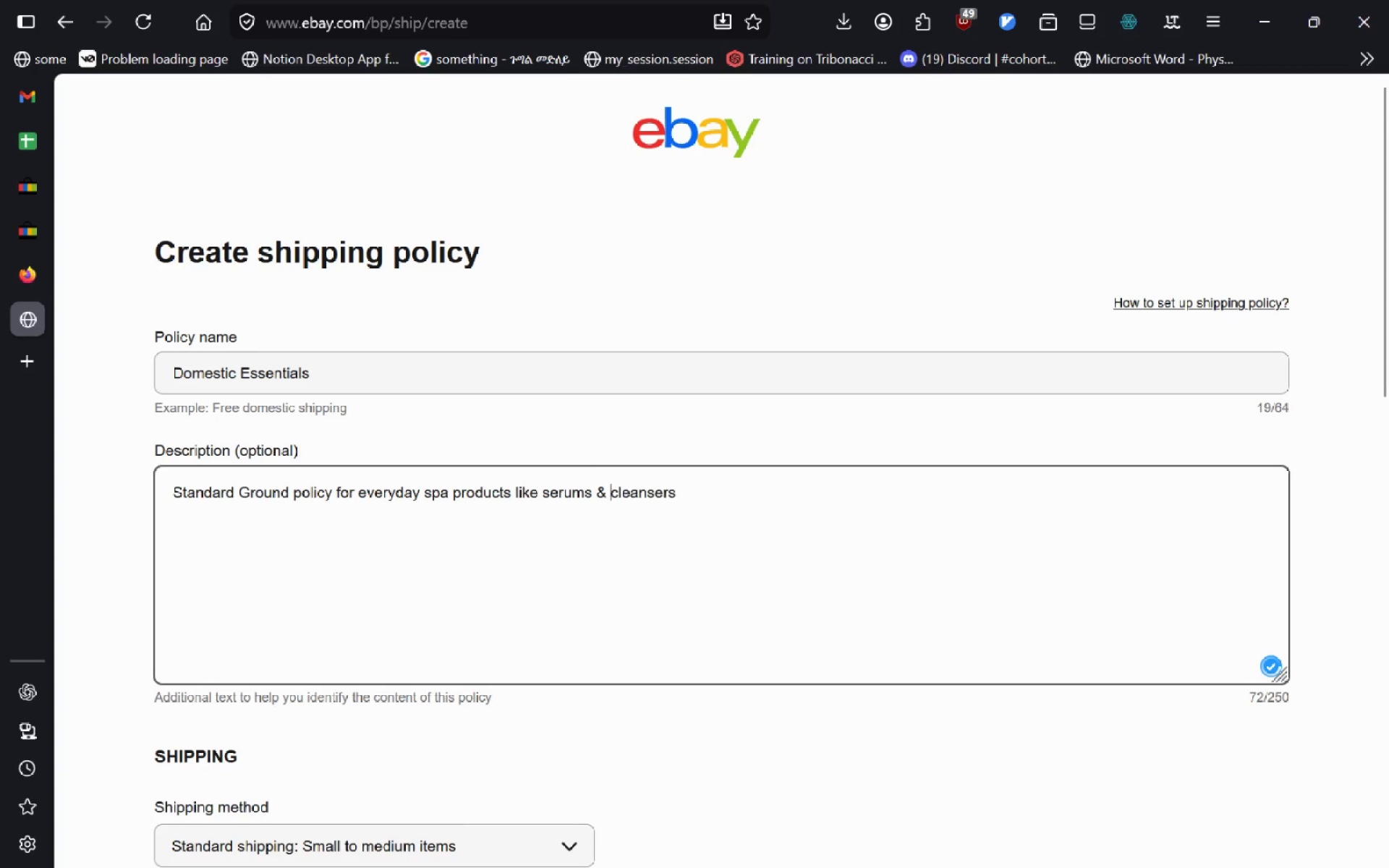 
key(Space)
 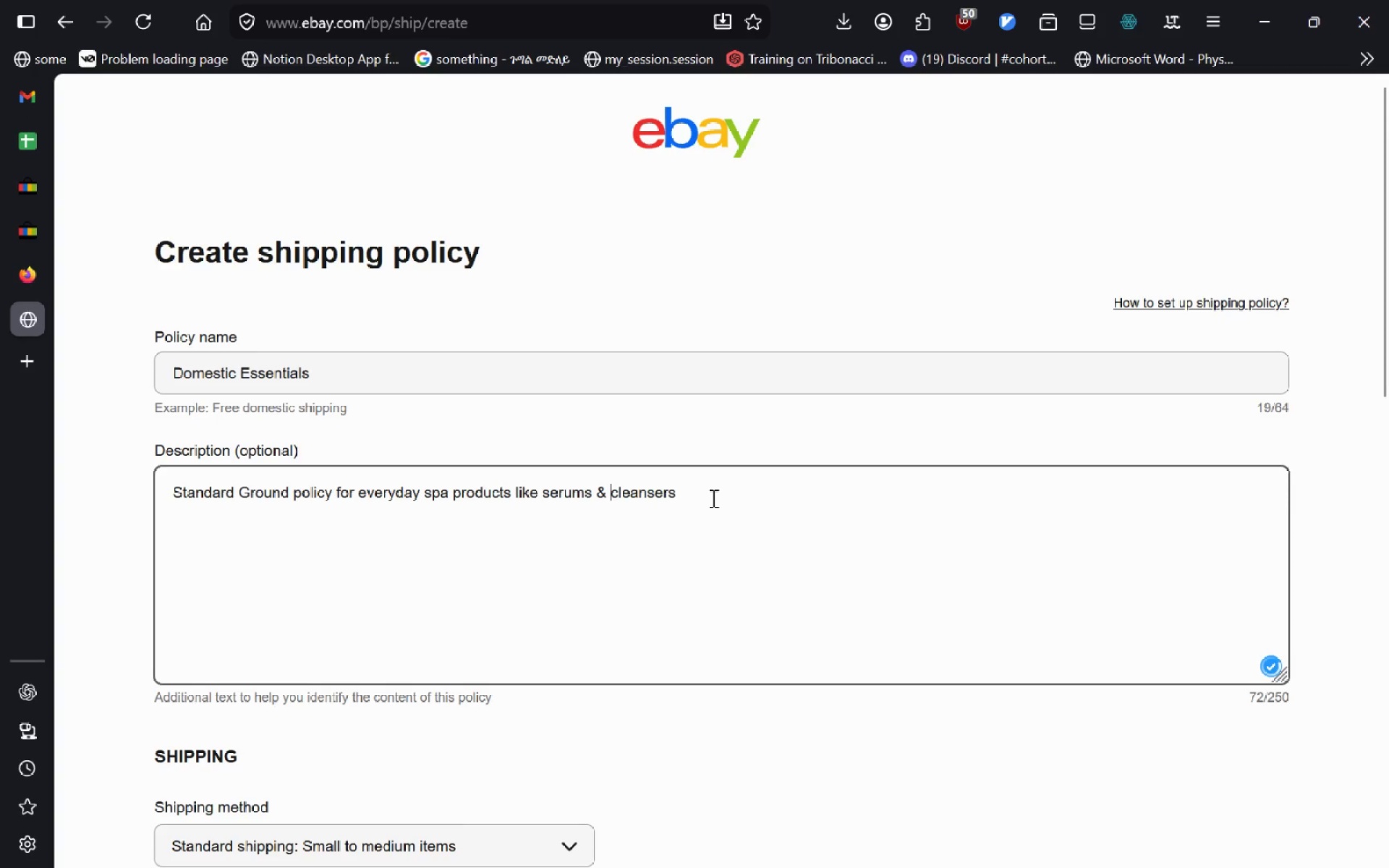 
left_click([712, 493])
 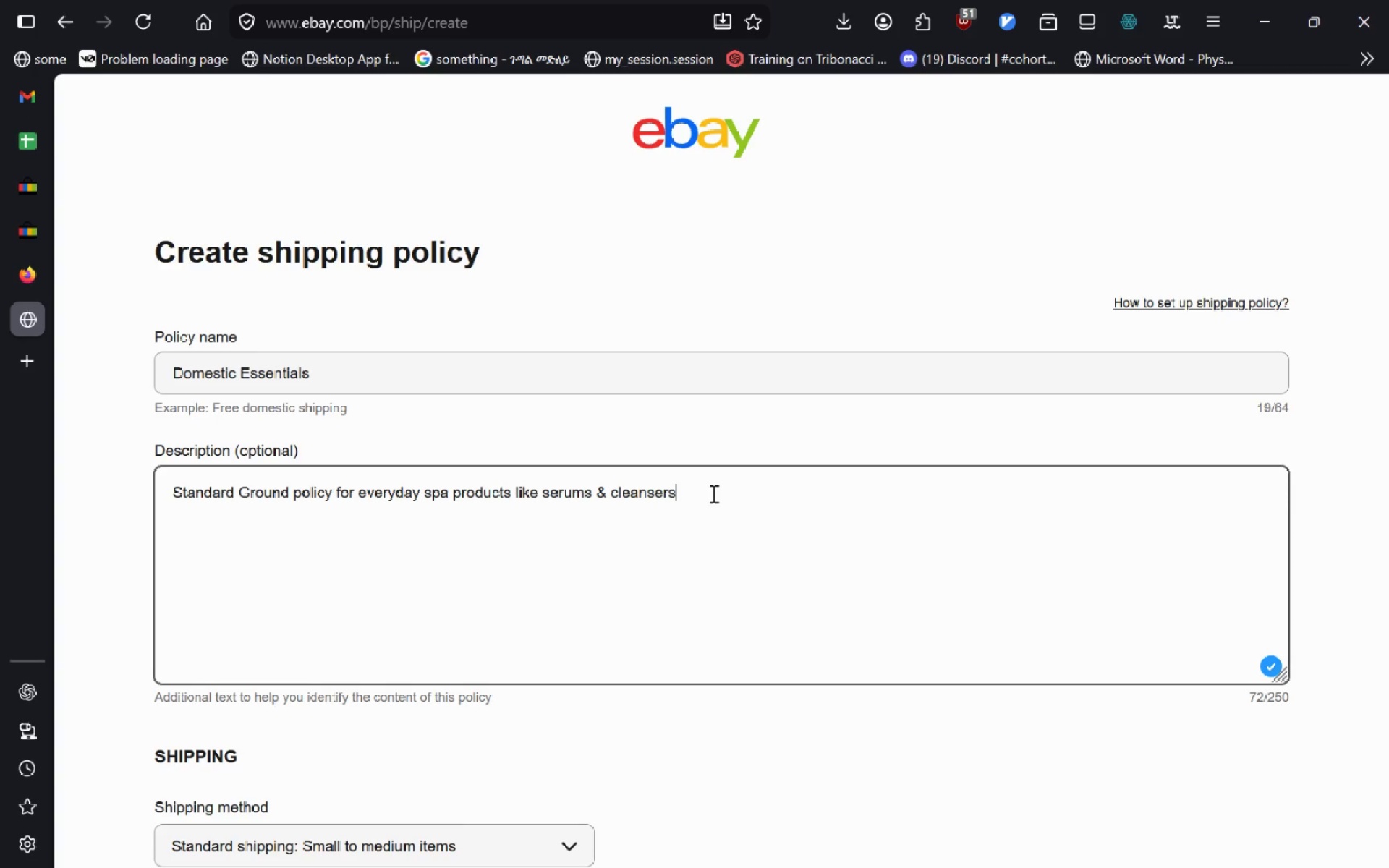 
wait(6.75)
 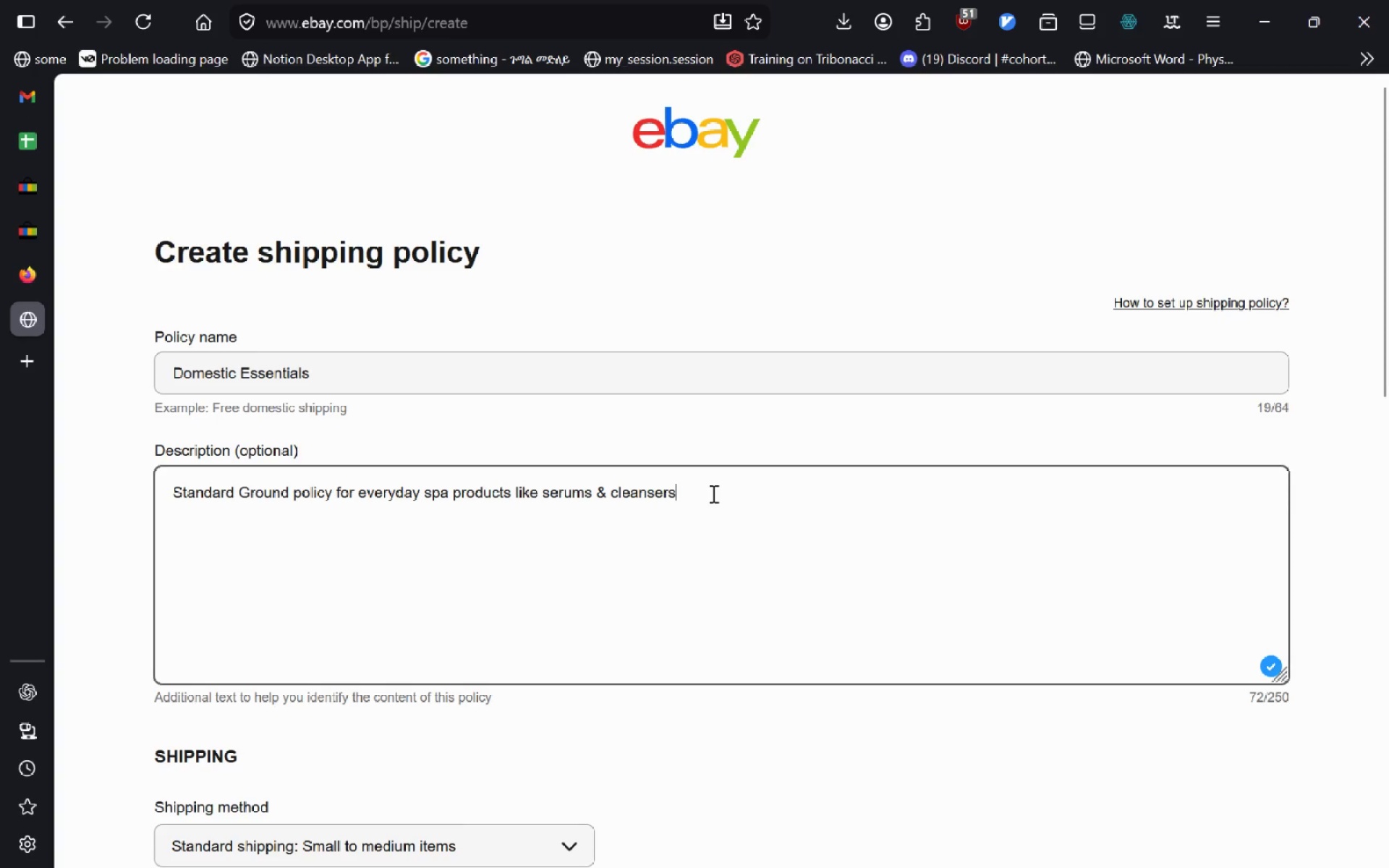 
key(Alt+AltLeft)
 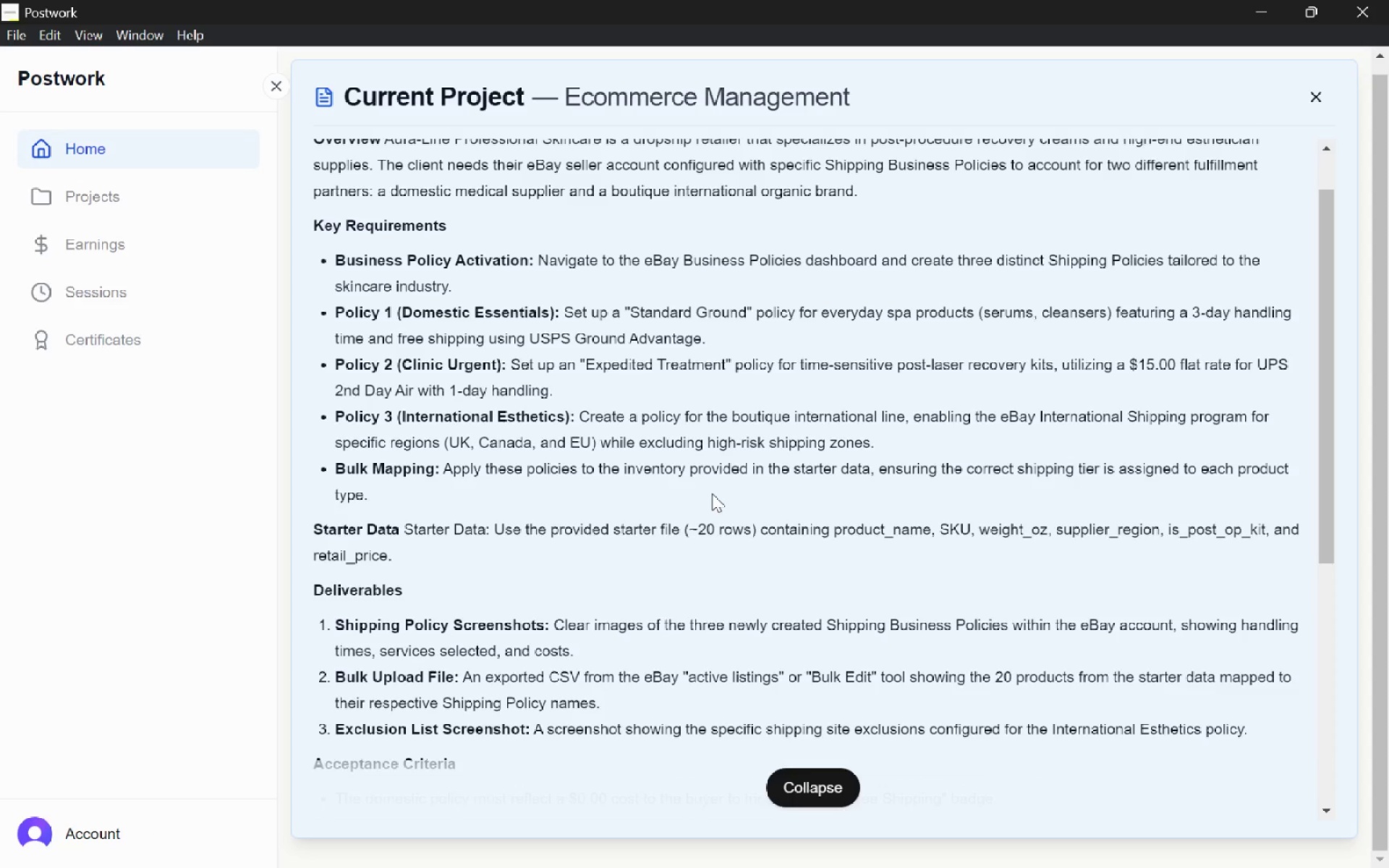 
key(Alt+Tab)